 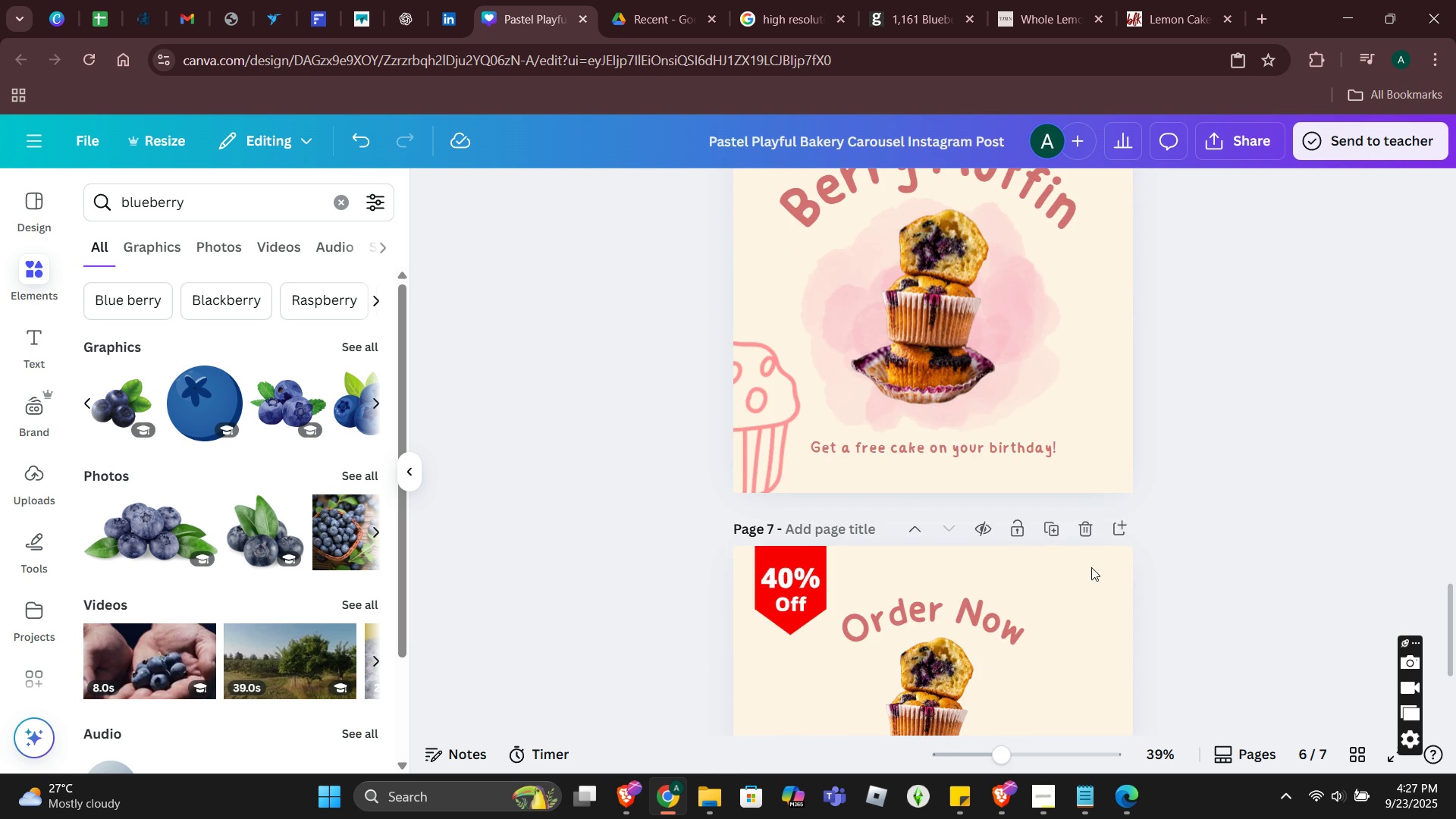 
scroll: coordinate [1040, 535], scroll_direction: up, amount: 1.0
 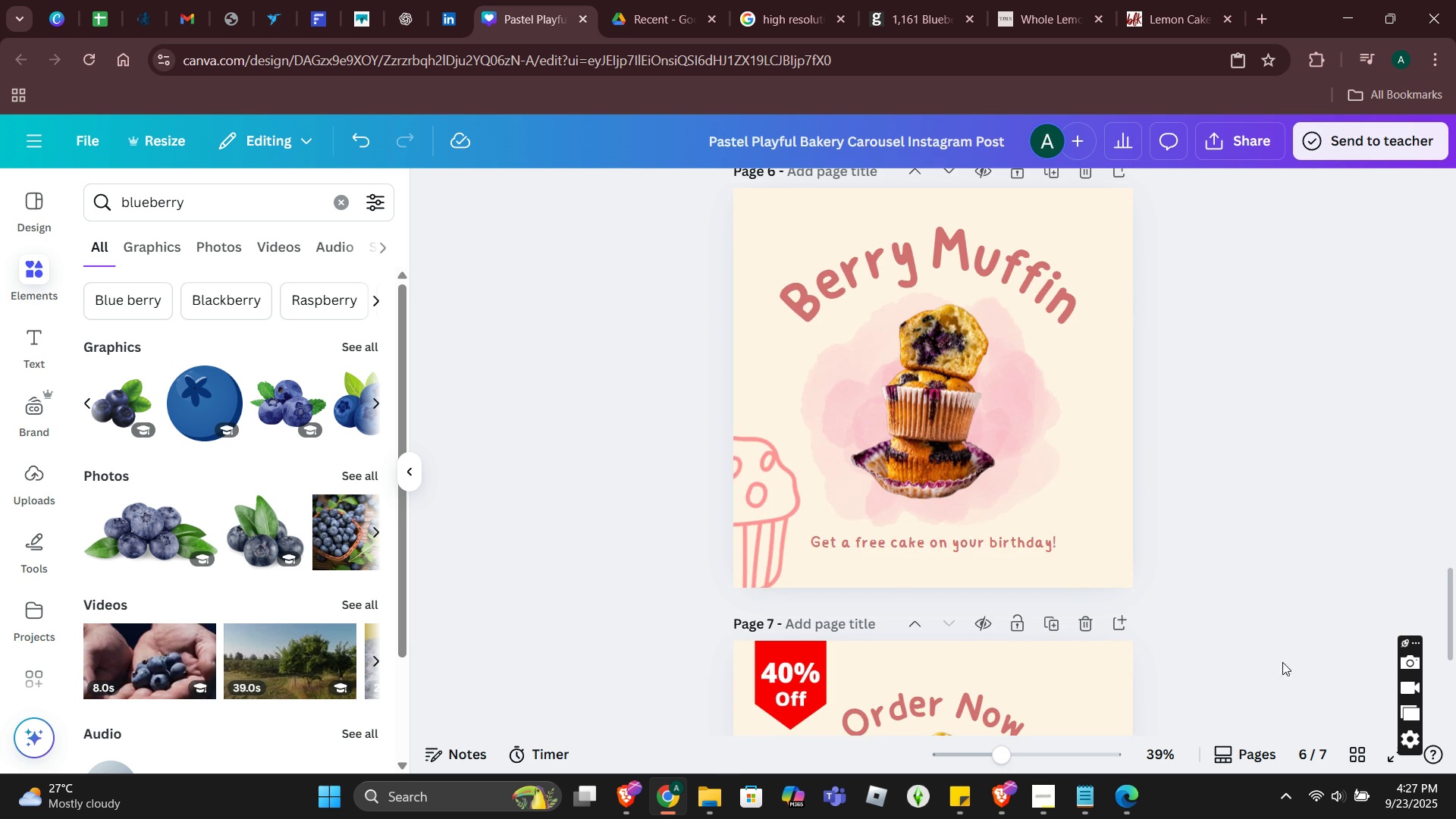 
scroll: coordinate [1266, 651], scroll_direction: down, amount: 4.0
 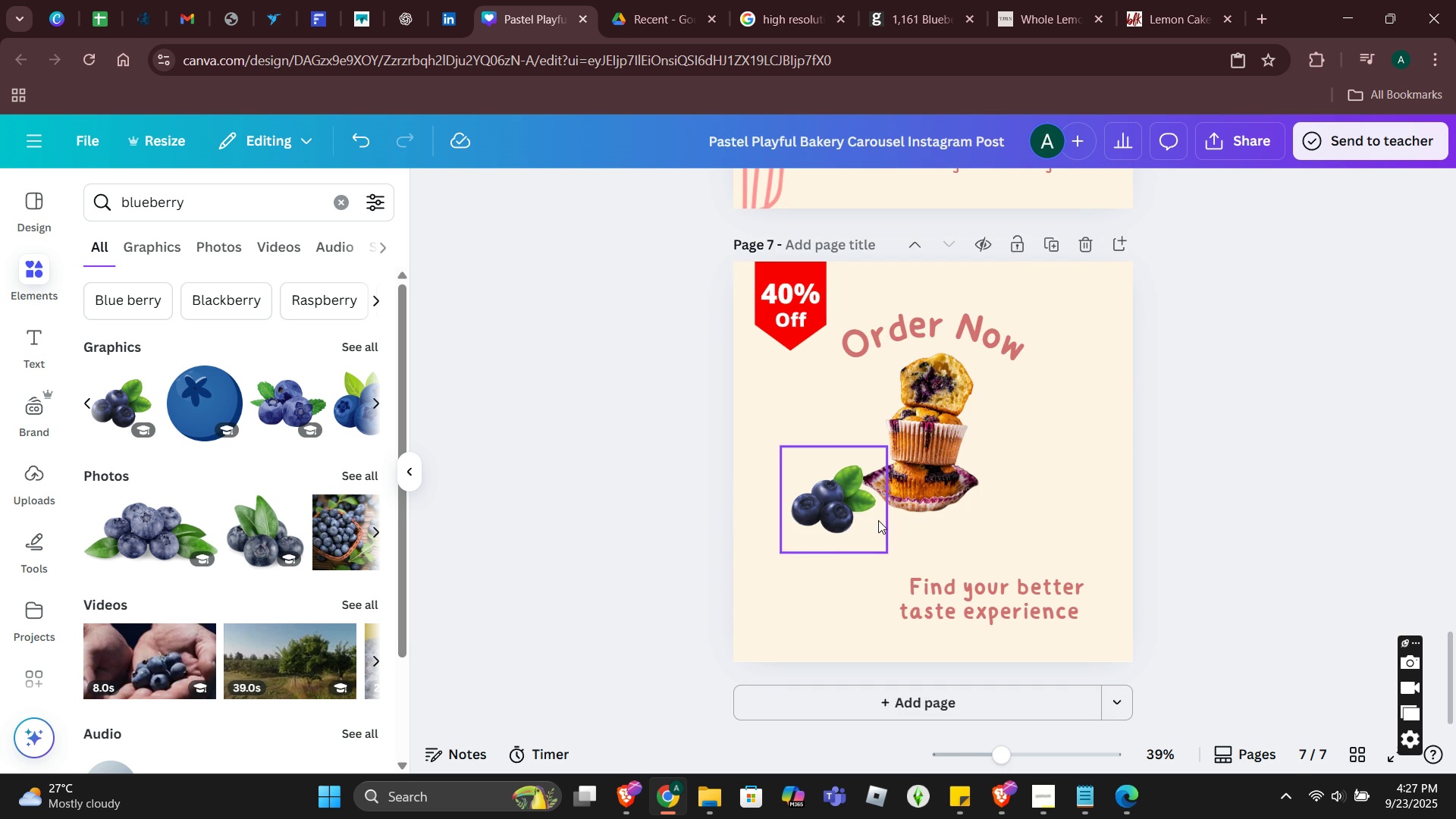 
left_click([877, 520])
 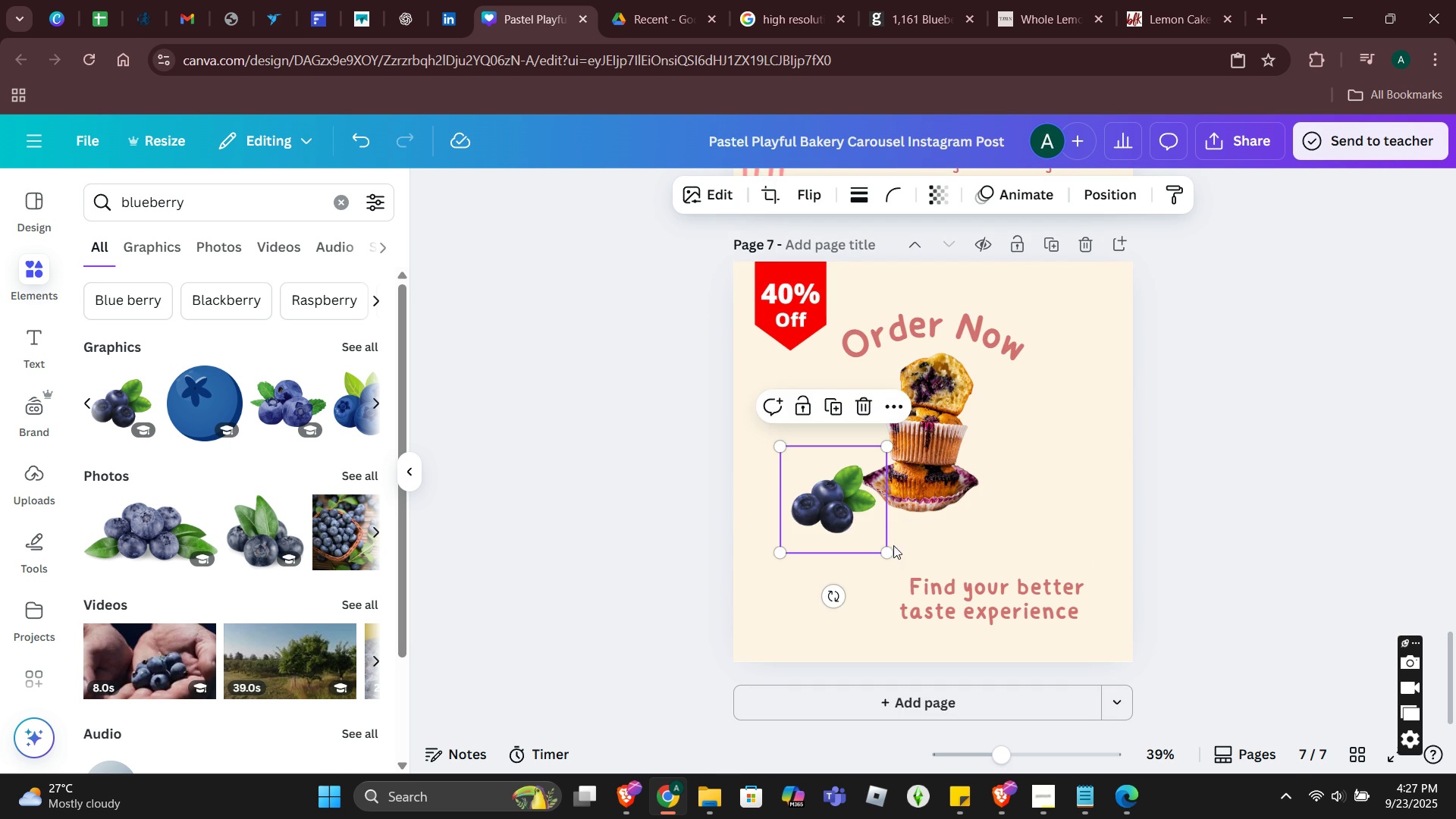 
key(Control+ControlLeft)
 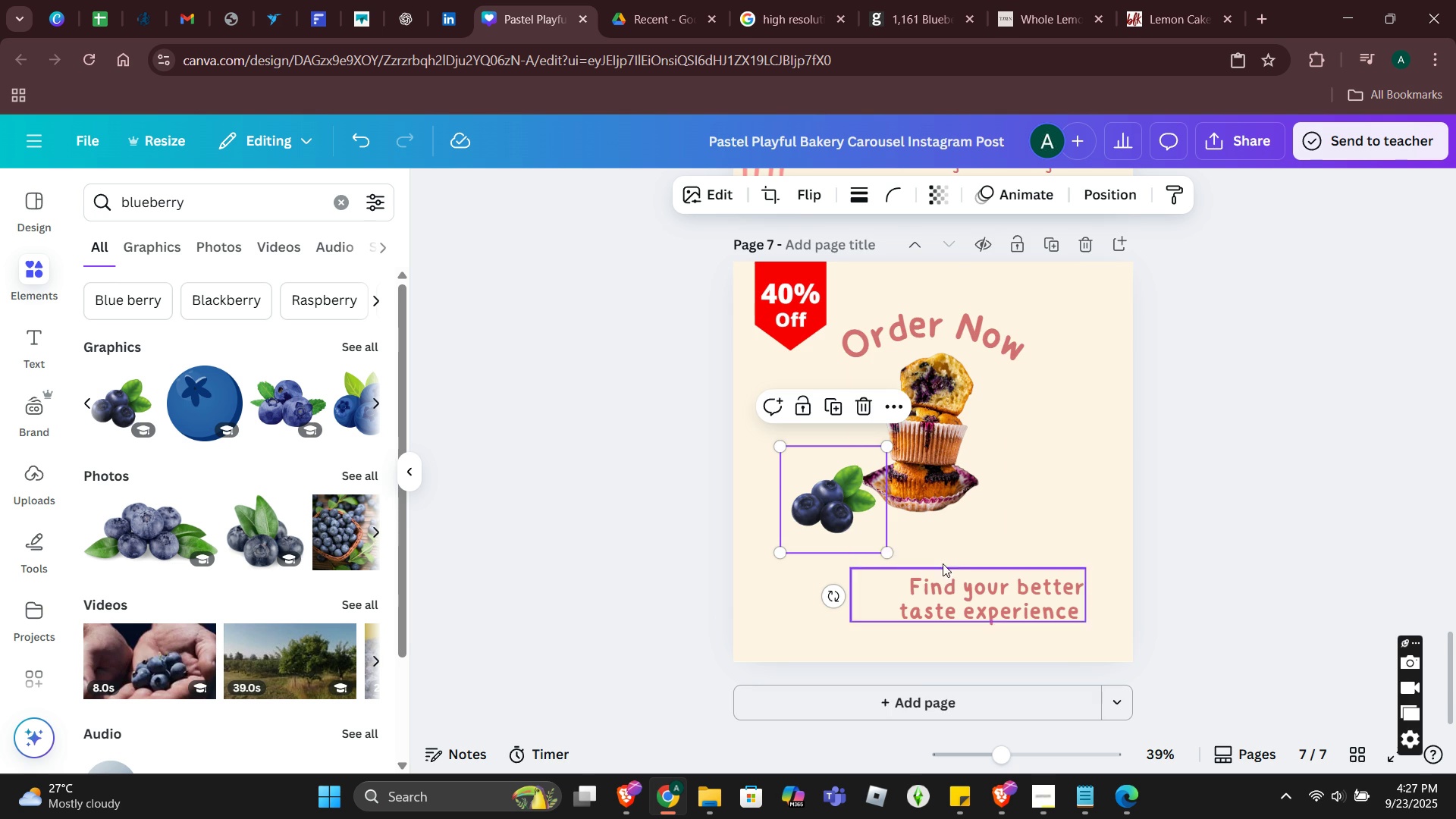 
key(Control+C)
 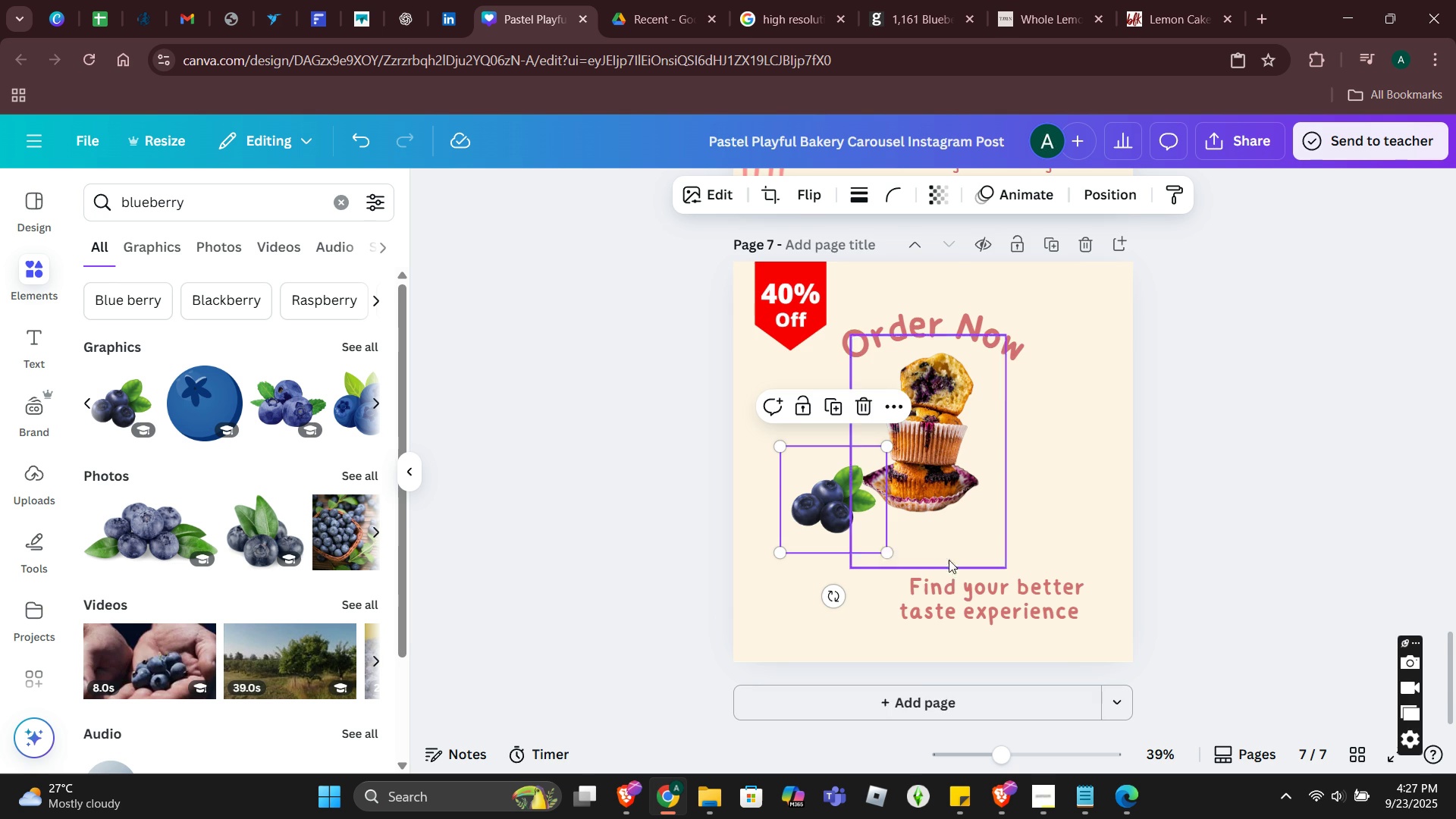 
scroll: coordinate [970, 549], scroll_direction: up, amount: 3.0
 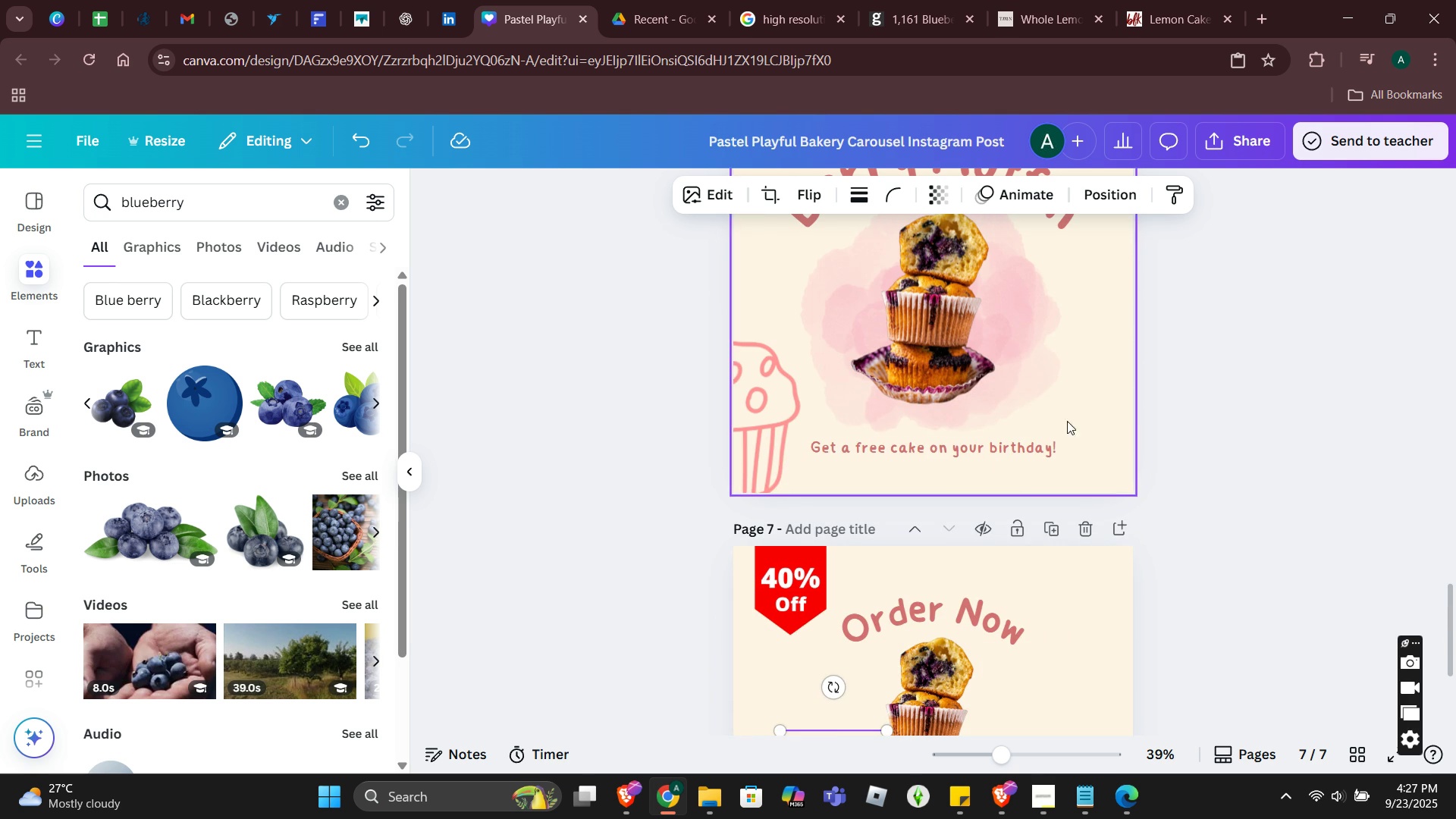 
left_click([1074, 416])
 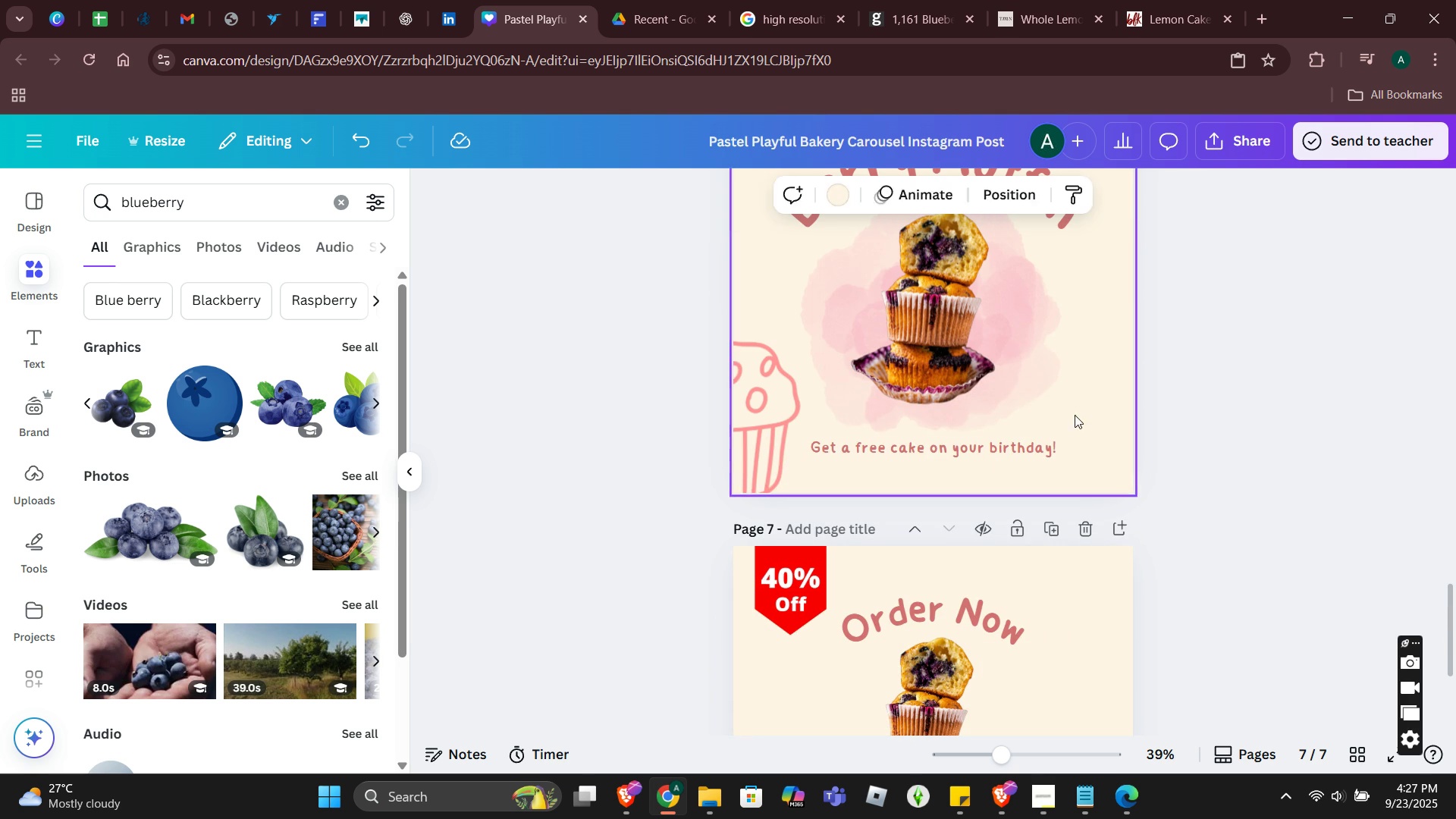 
key(Control+ControlLeft)
 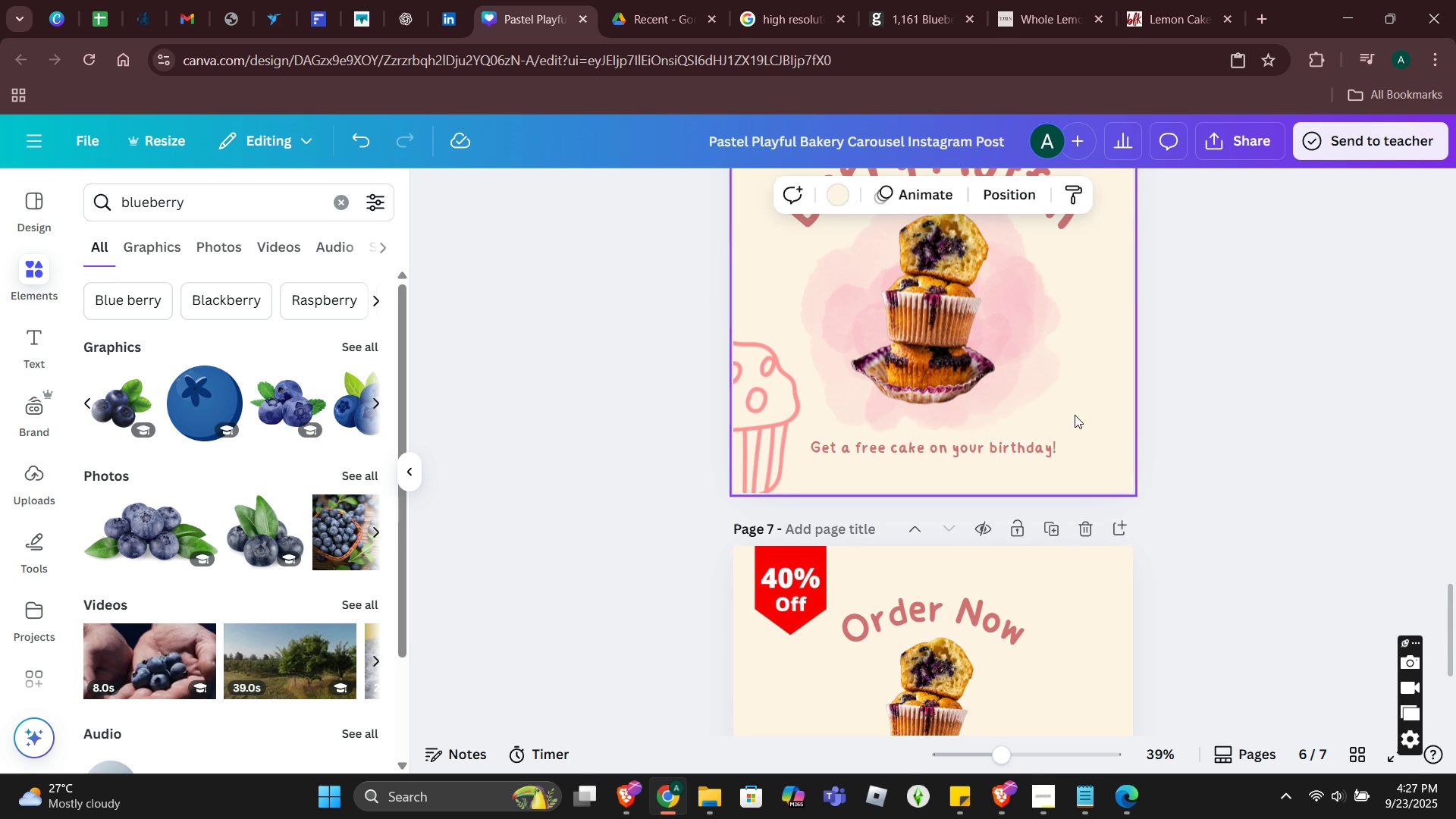 
key(Control+V)